 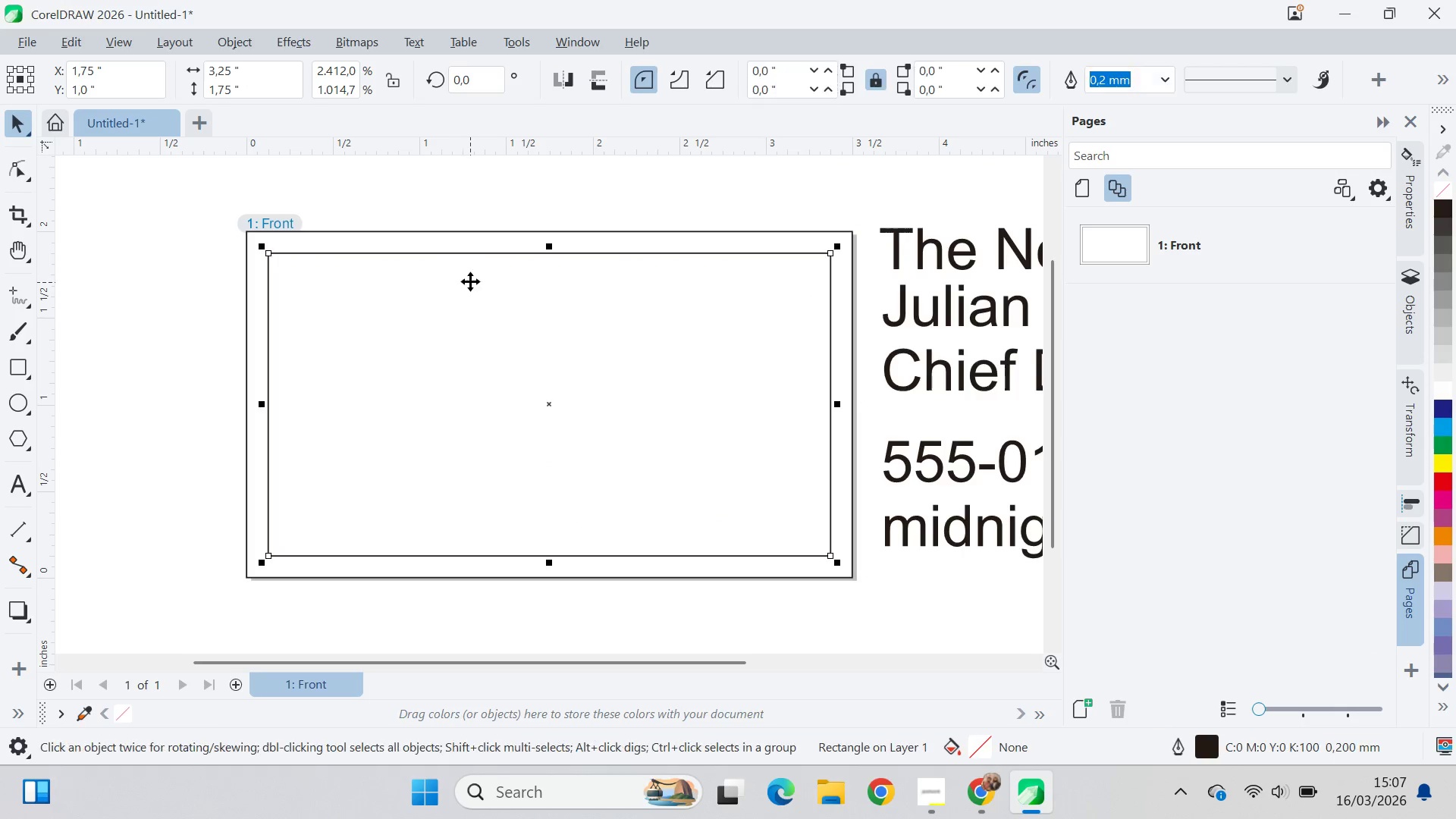 
left_click([758, 190])
 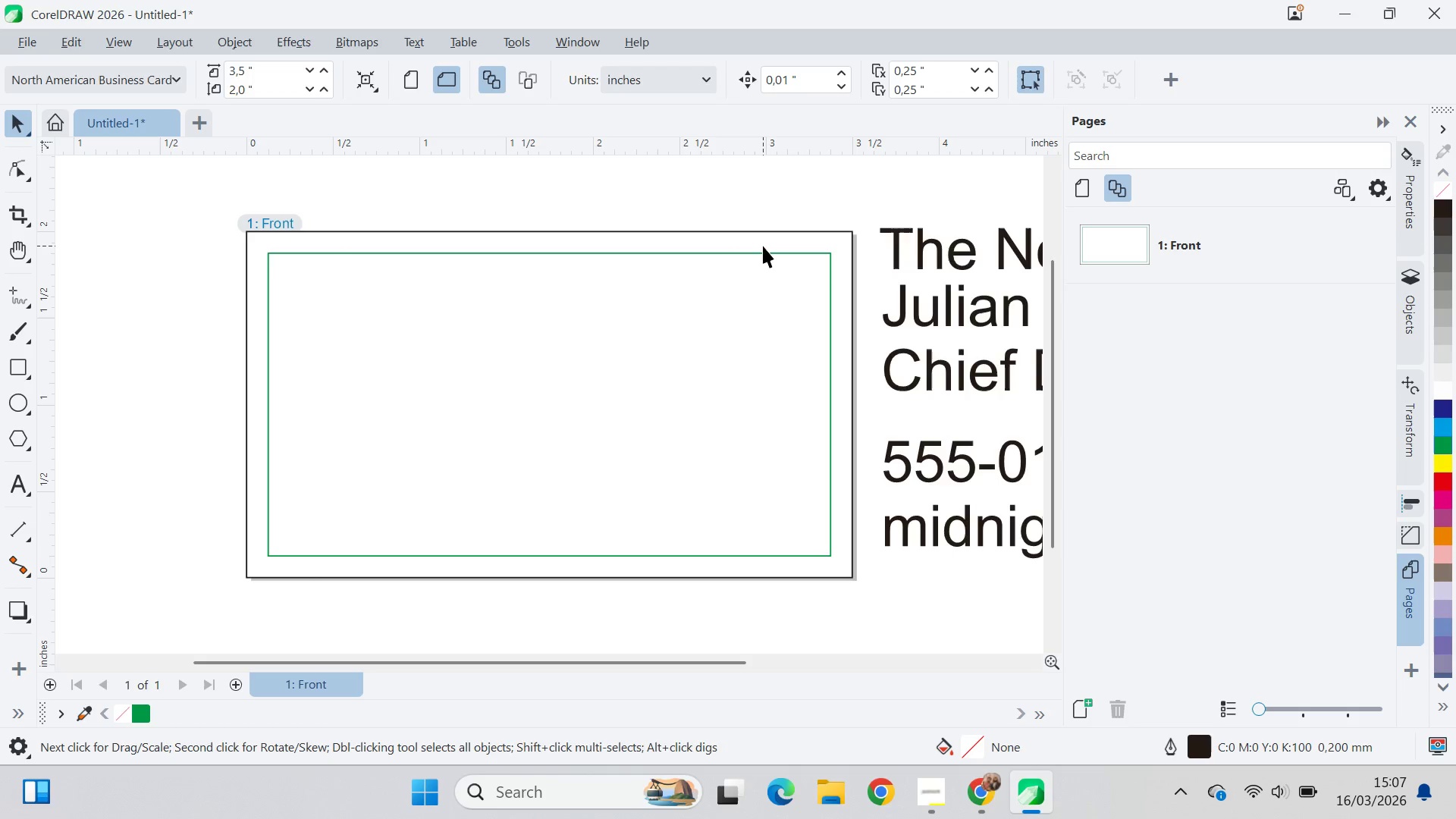 
left_click([763, 246])
 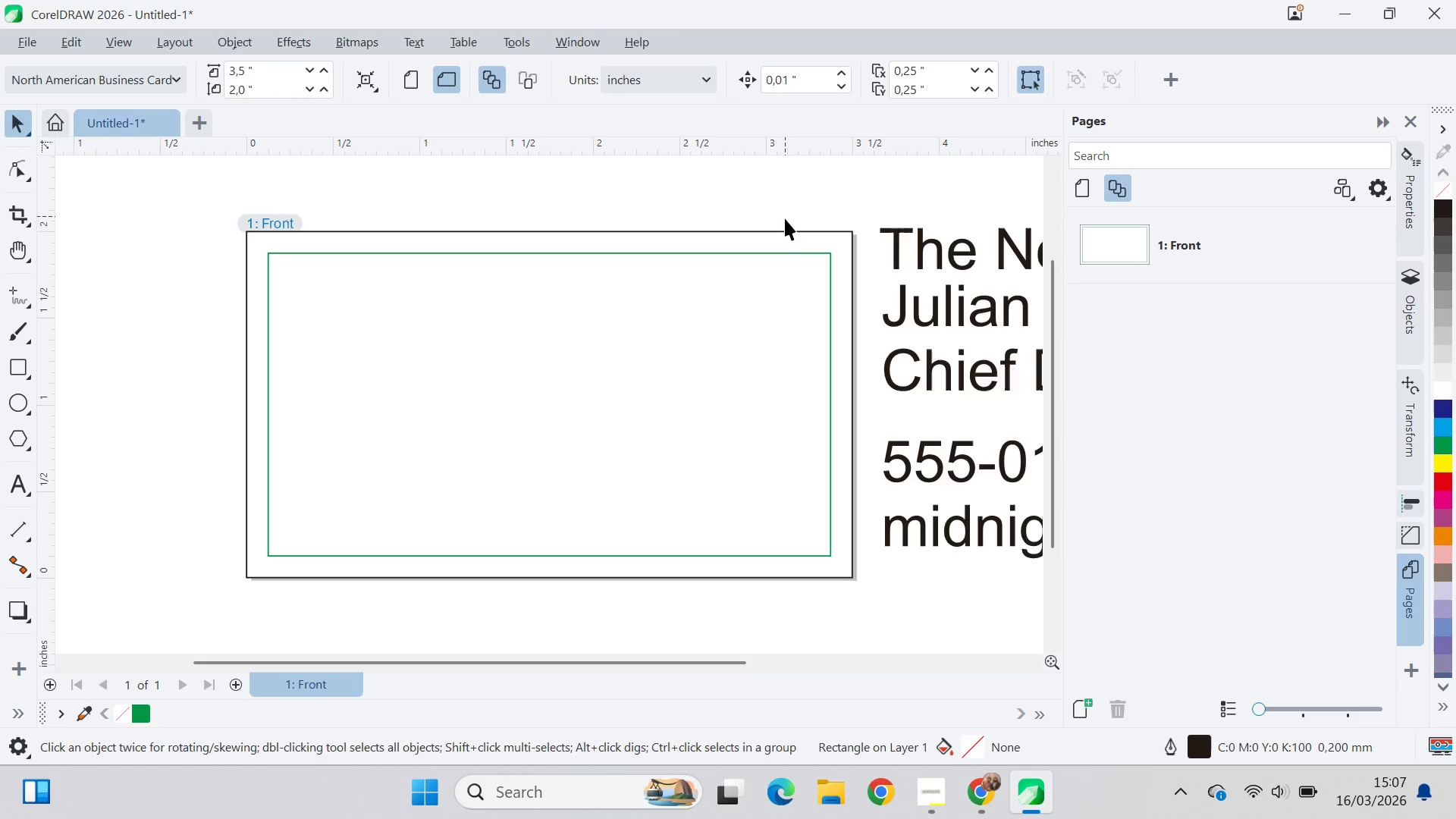 
double_click([789, 243])
 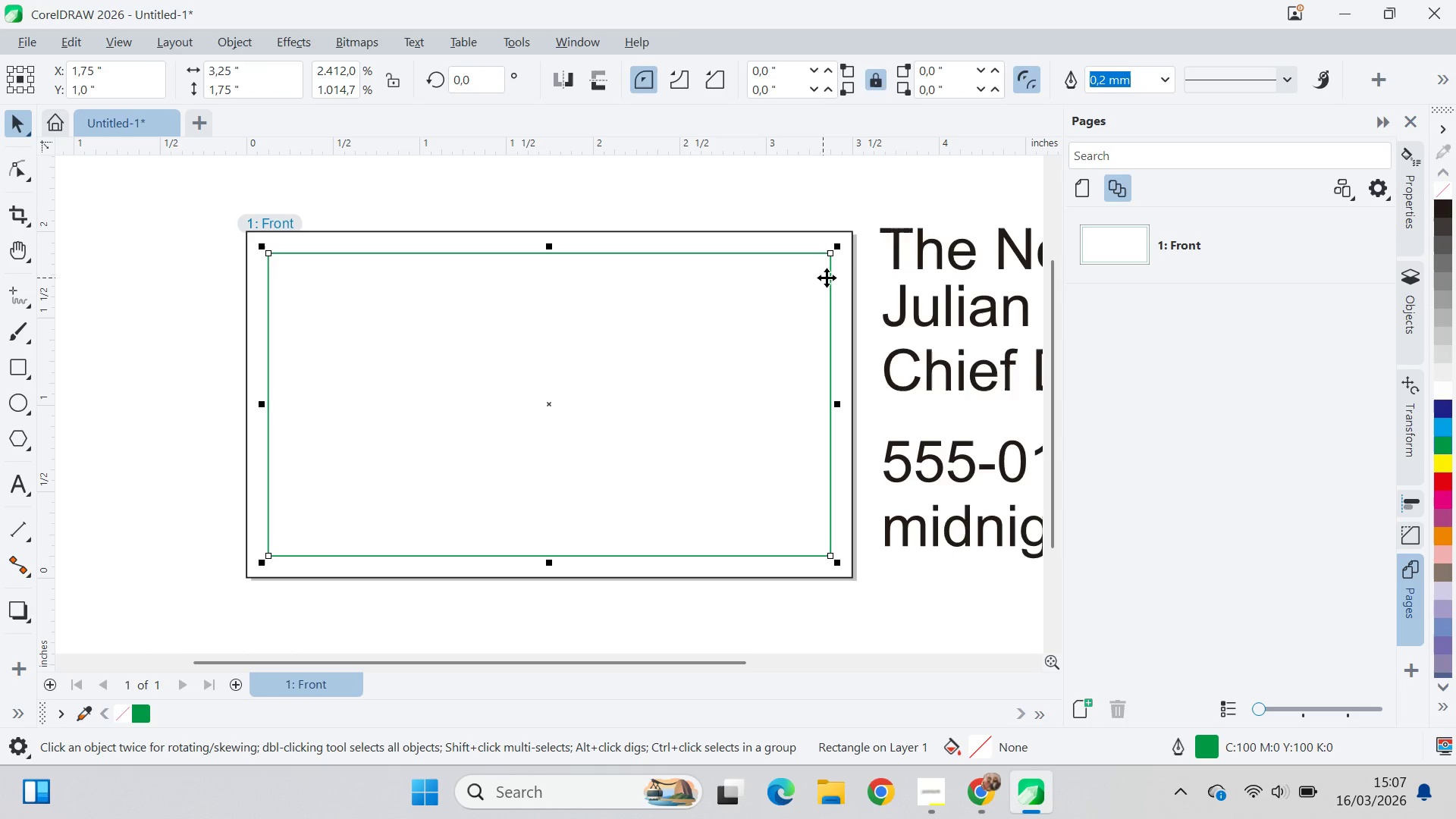 
key(Control+Z)
 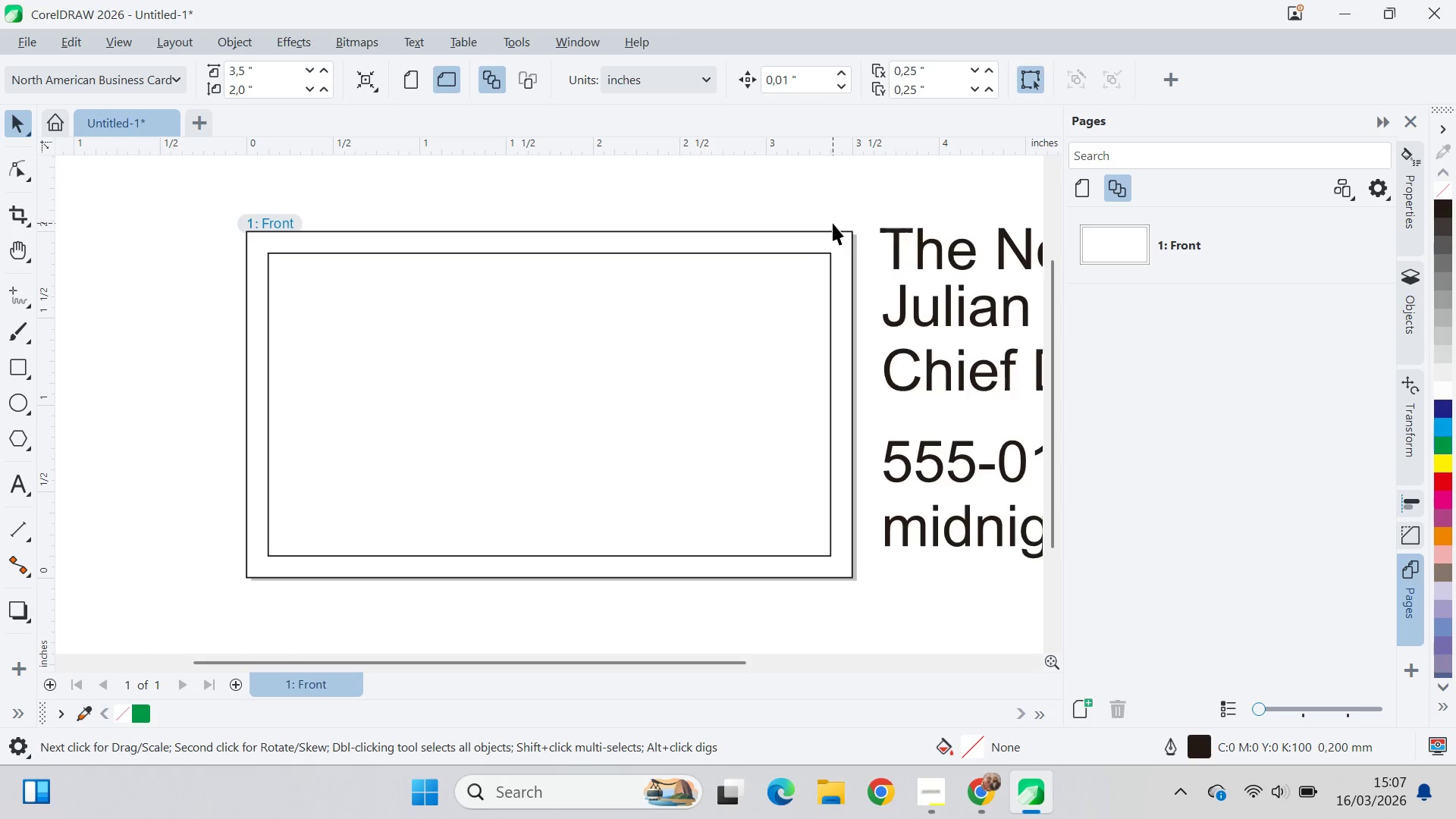 
left_click([801, 318])
 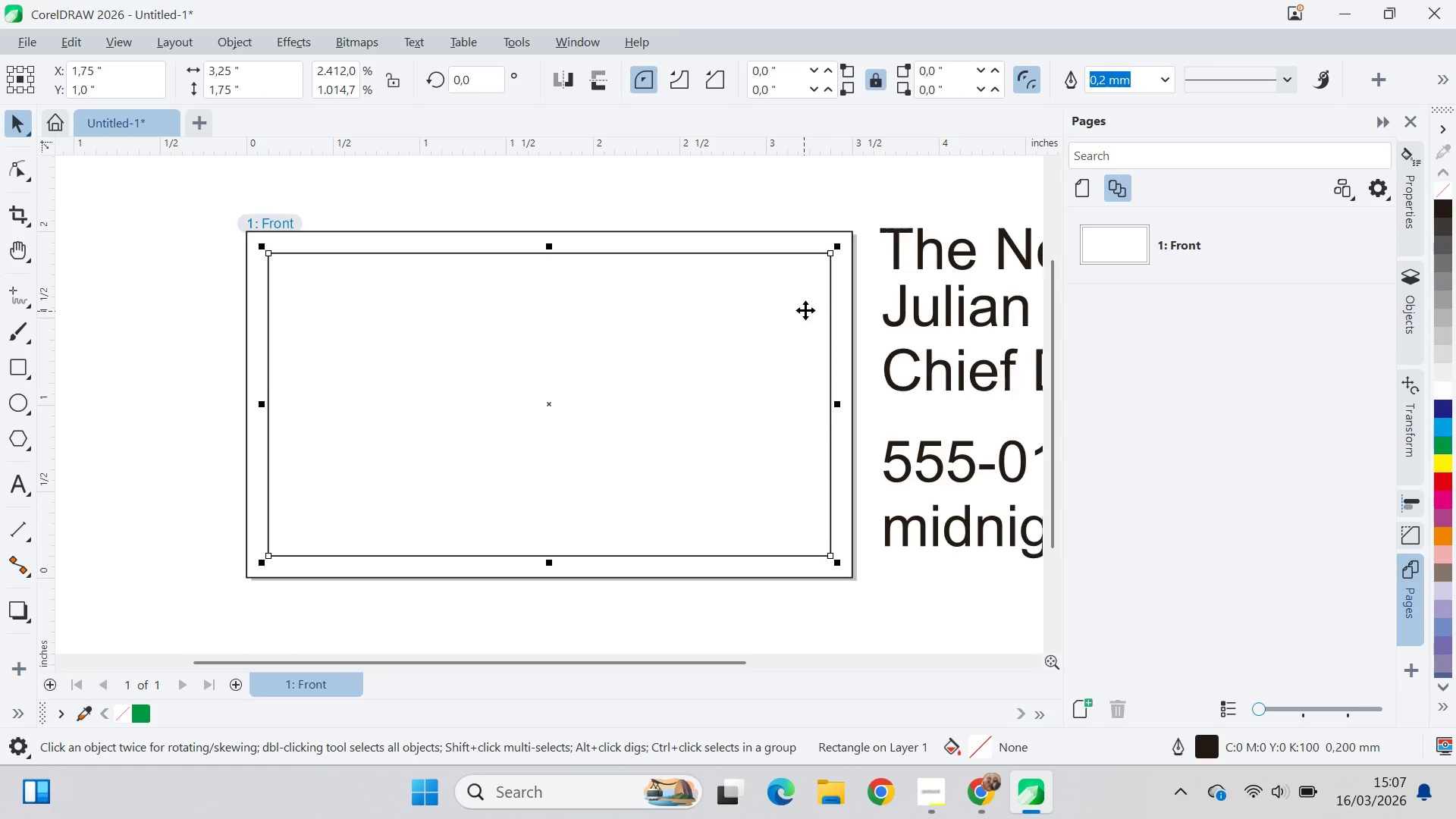 
hold_key(key=ShiftLeft, duration=1.5)
 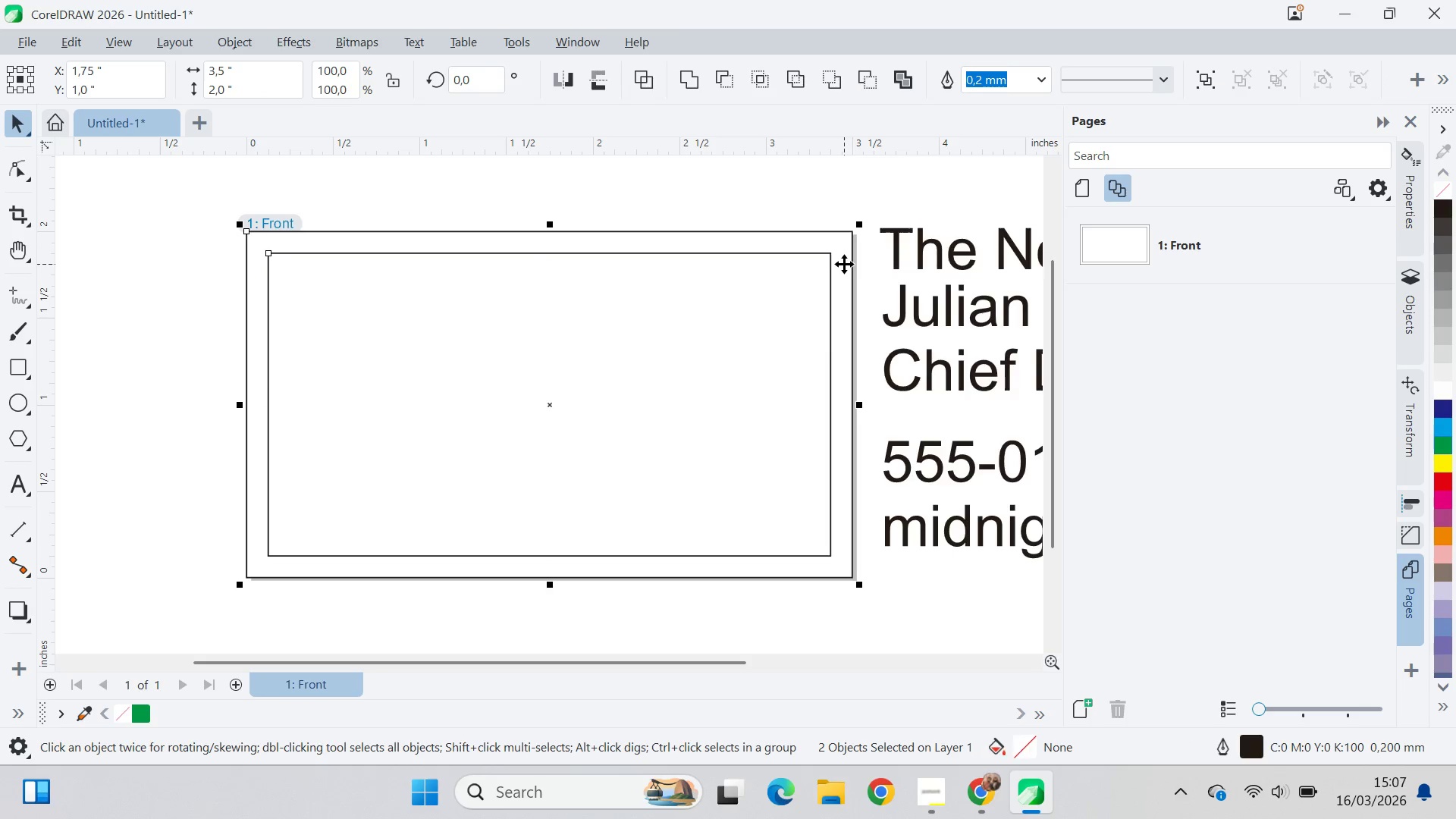 
hold_key(key=ShiftLeft, duration=0.47)
left_click([844, 264])
 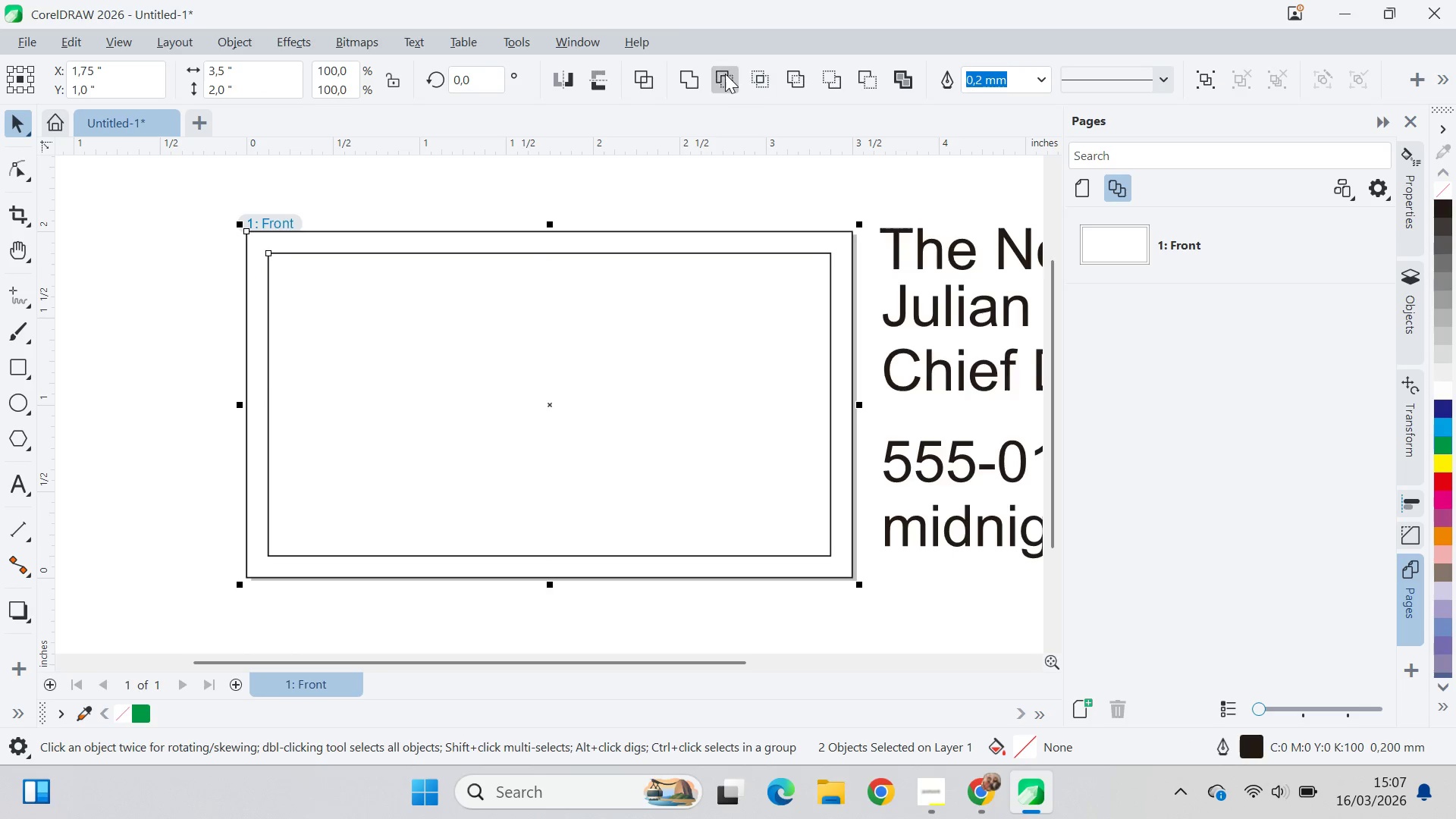 
left_click([725, 75])
 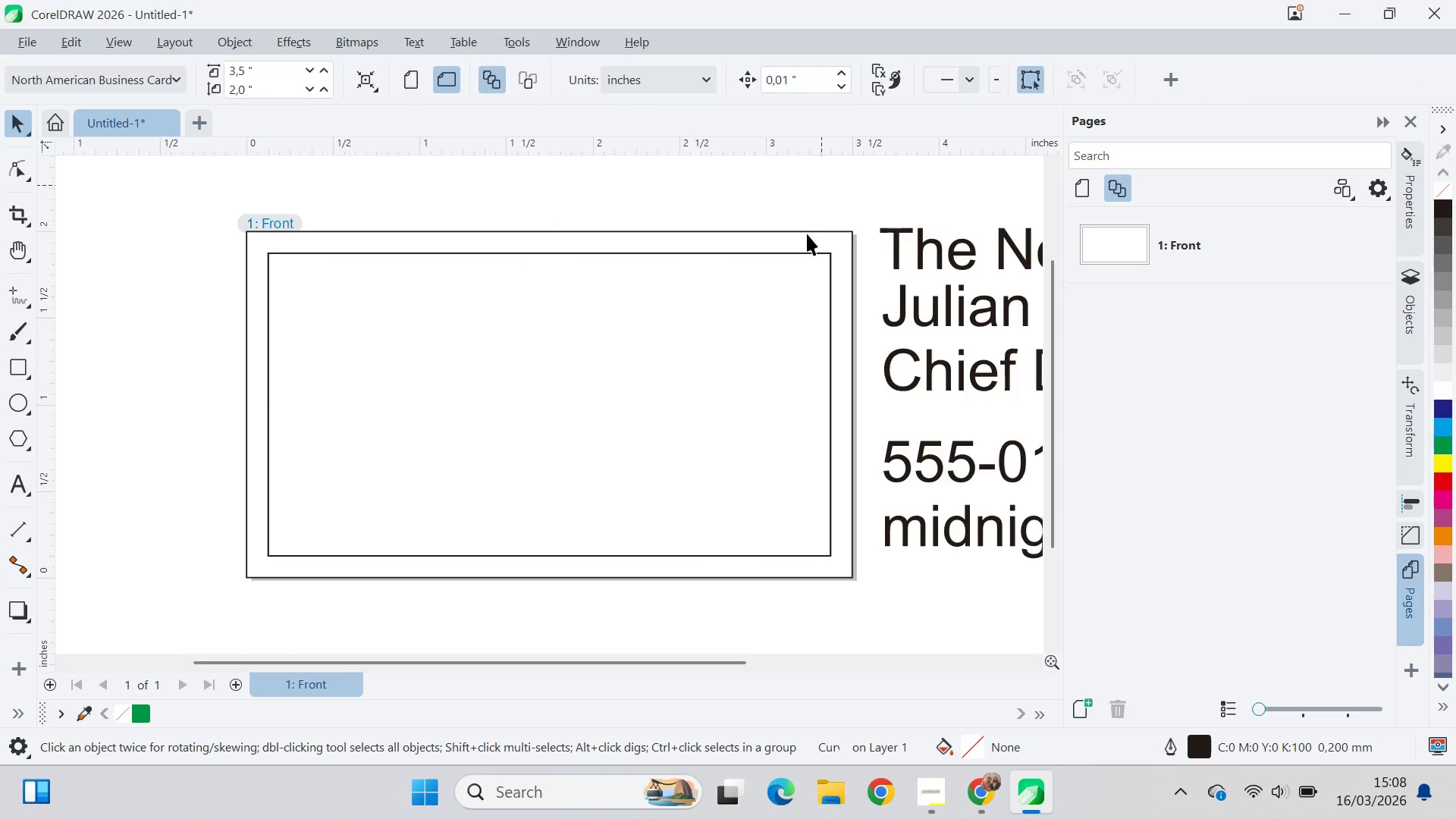 
double_click([786, 291])
 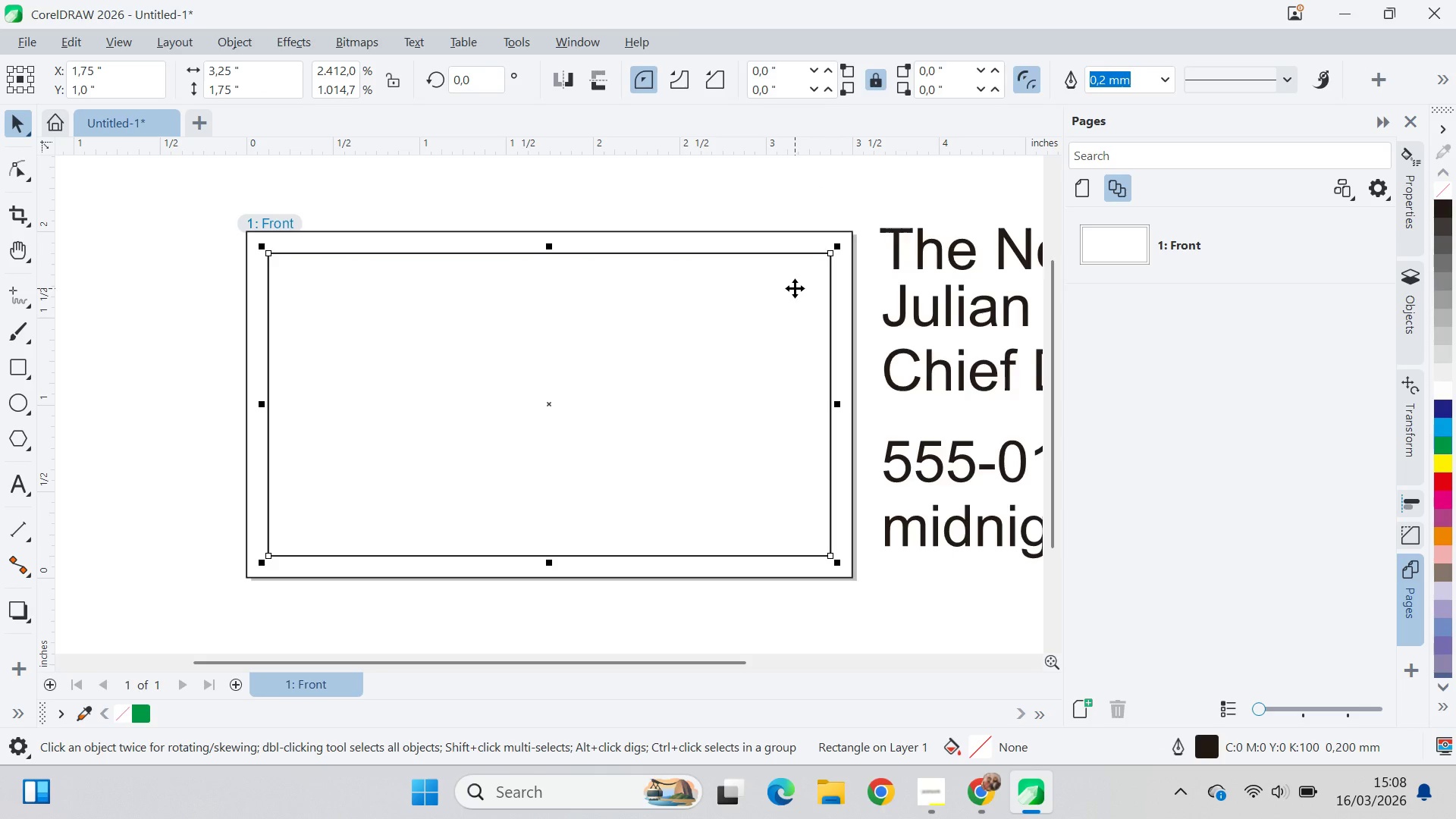 
key(Delete)
 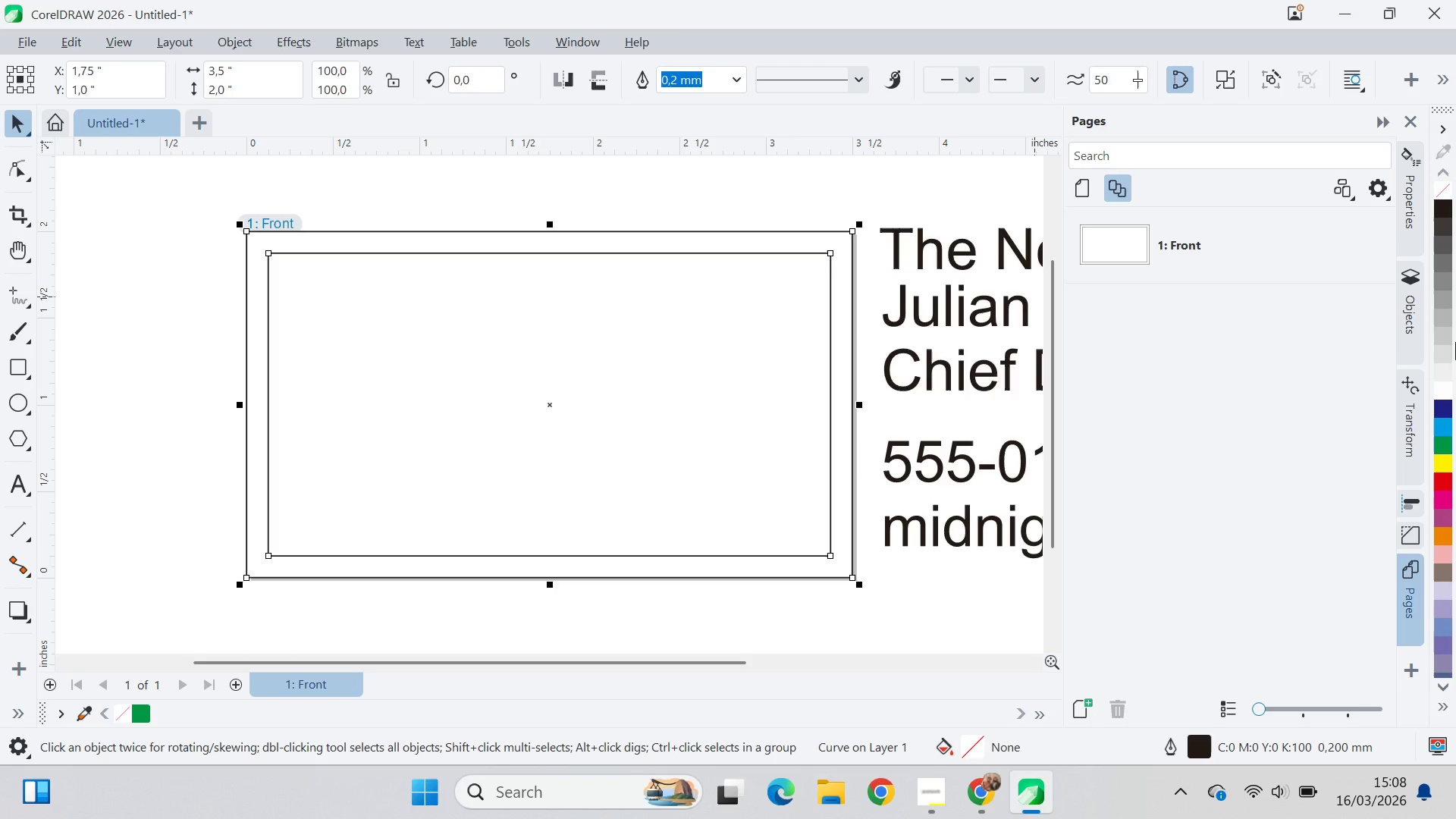 
left_click([1445, 350])
 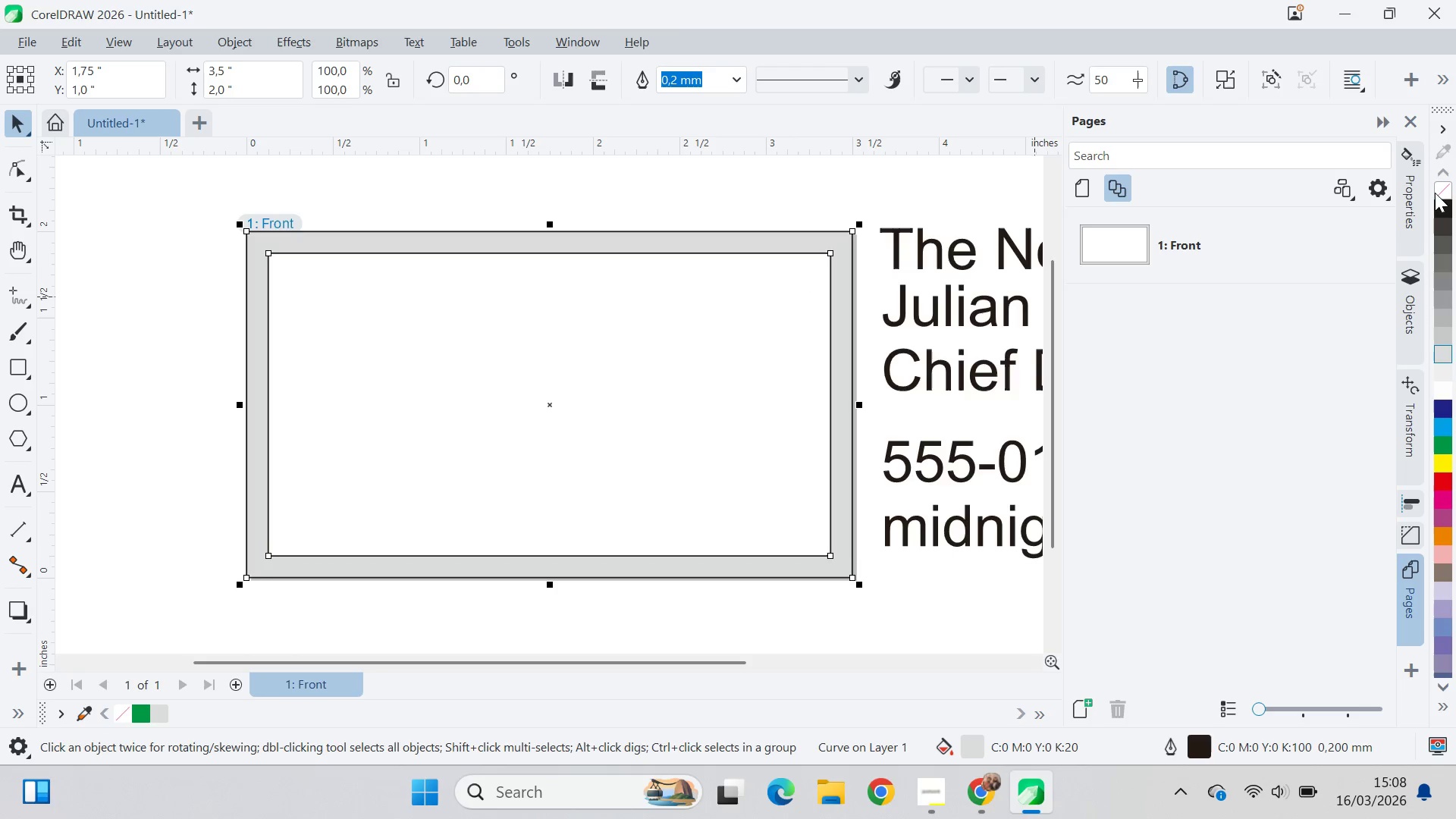 
right_click([1439, 189])
 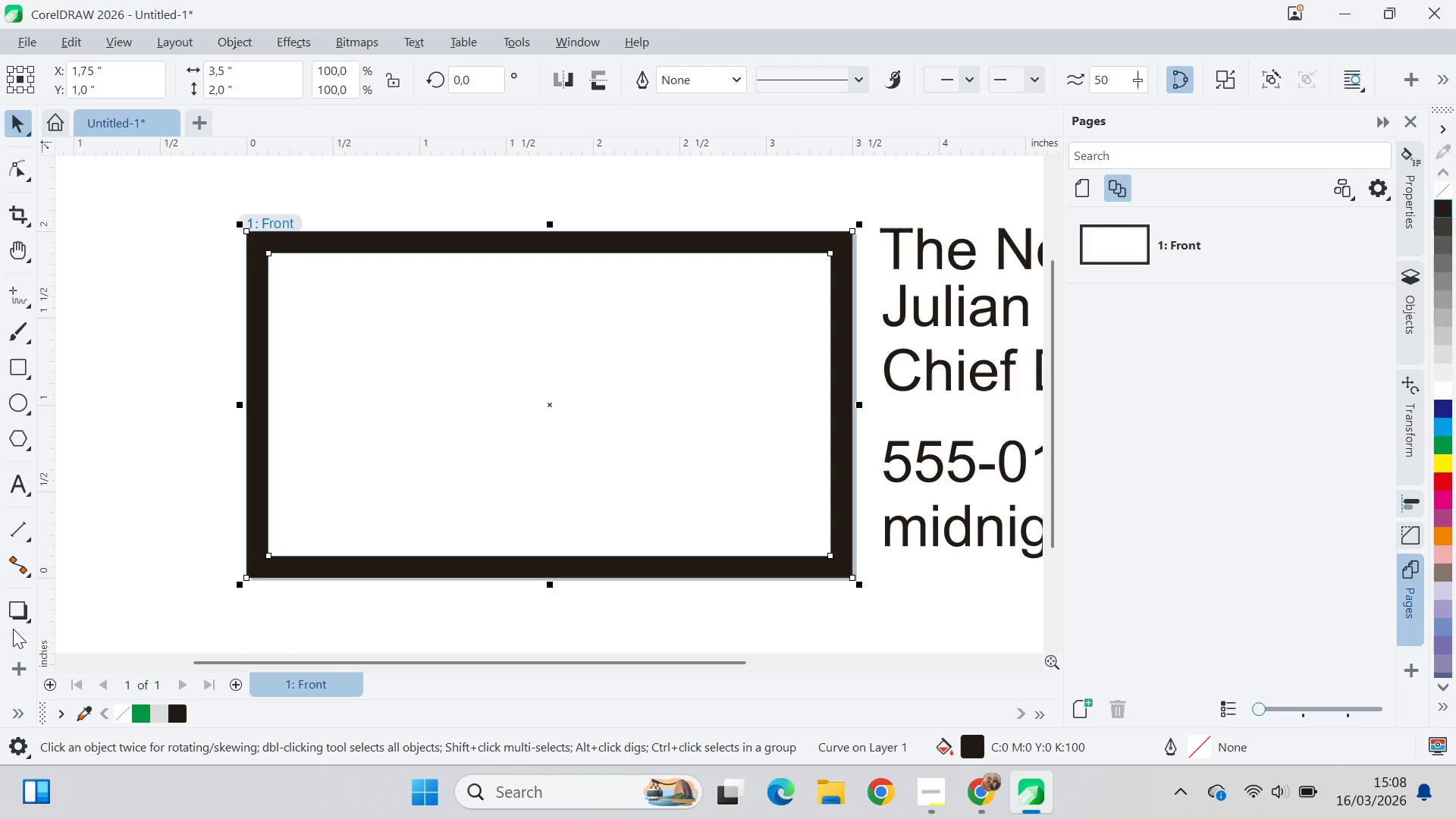 
wait(7.36)
 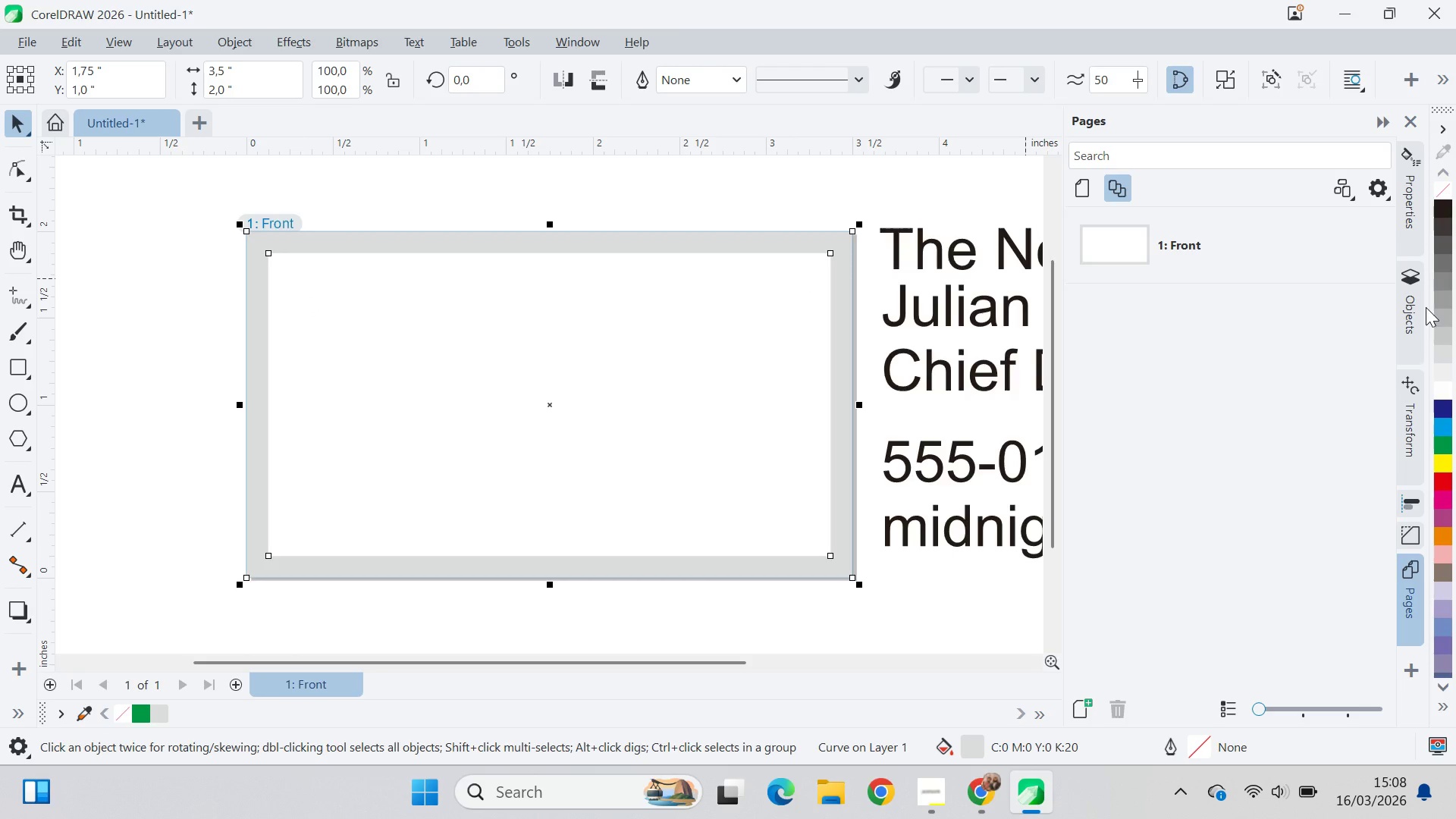 
left_click([20, 672])
 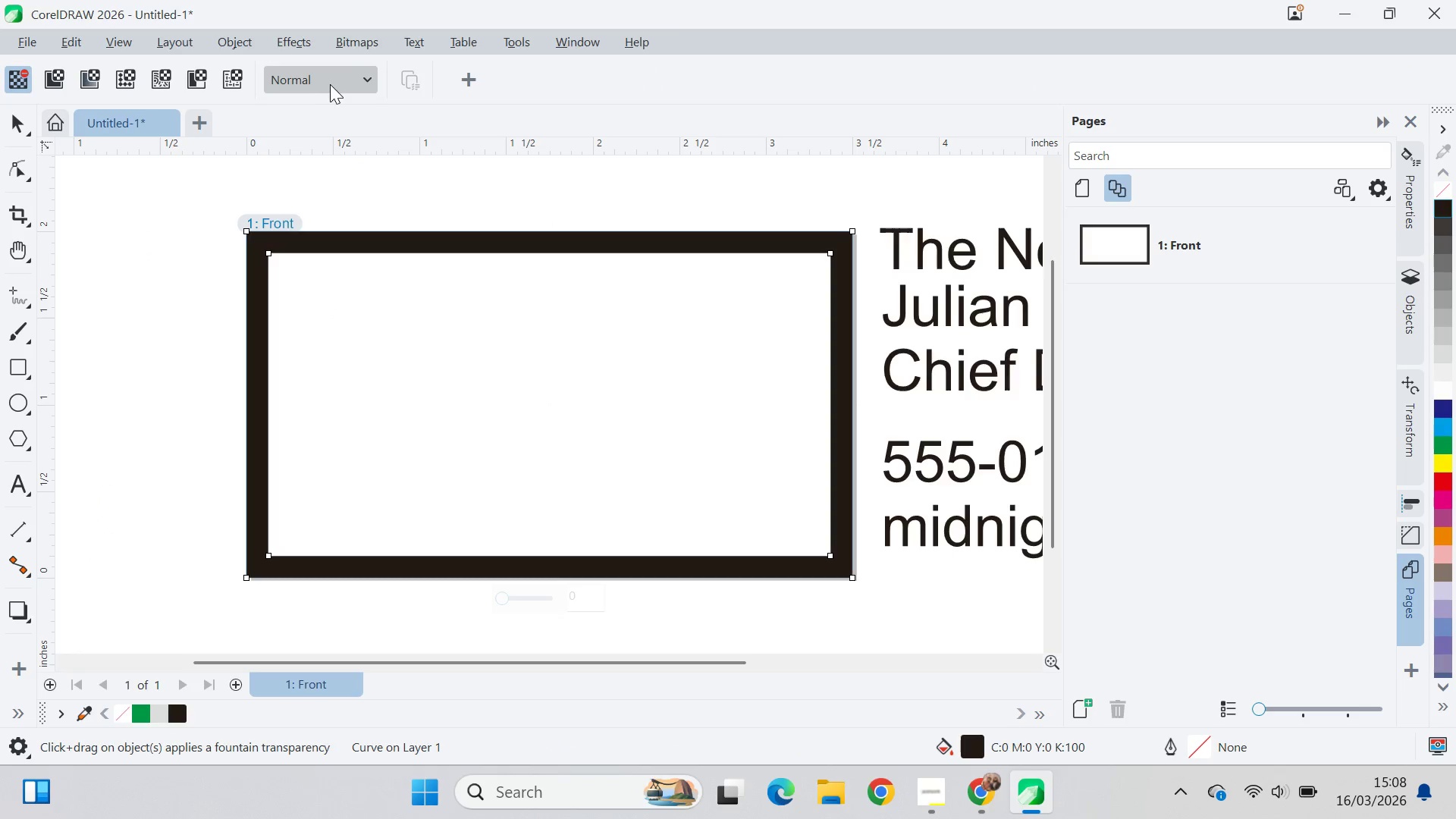 
wait(7.69)
 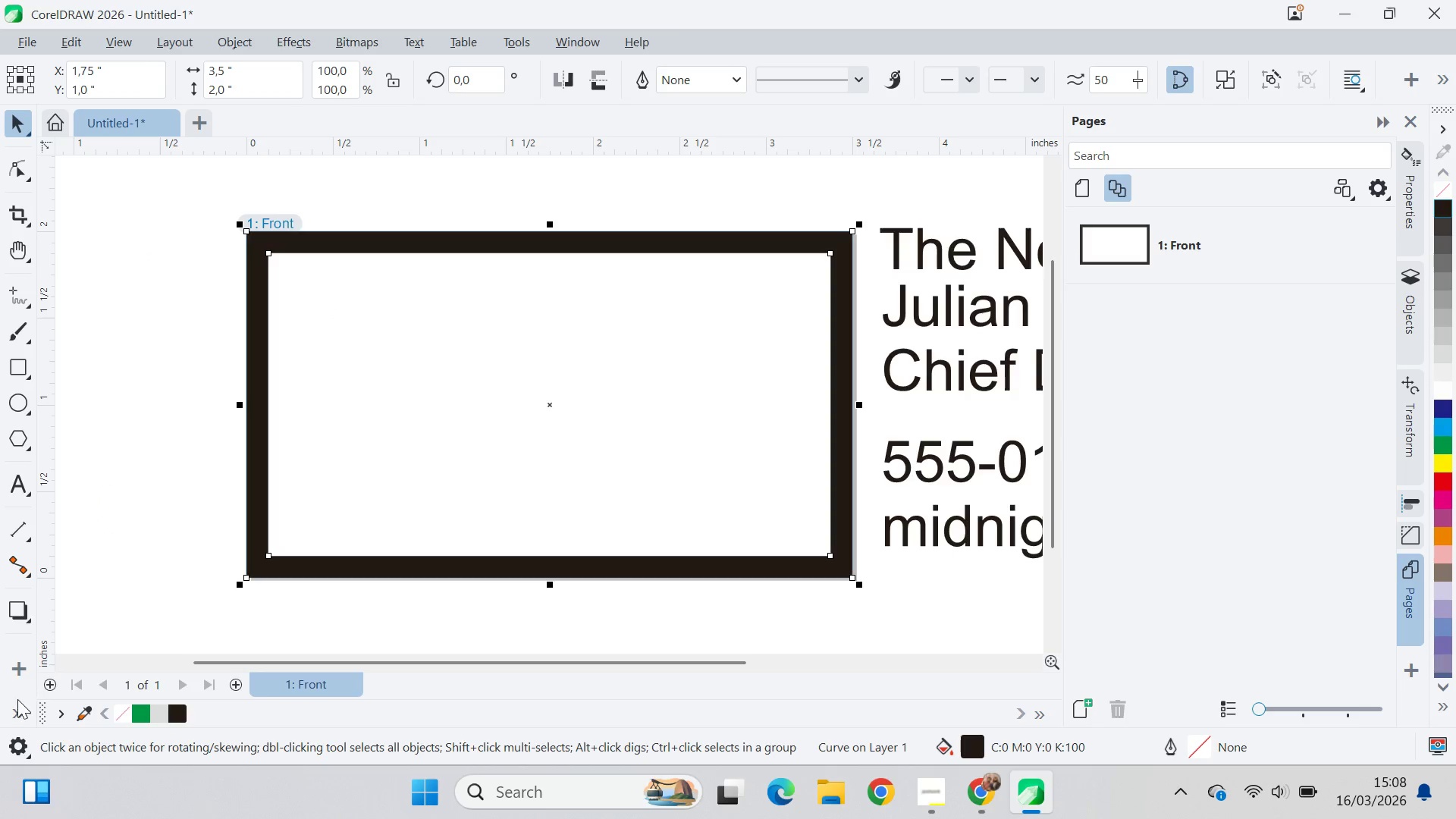 
left_click([350, 80])
 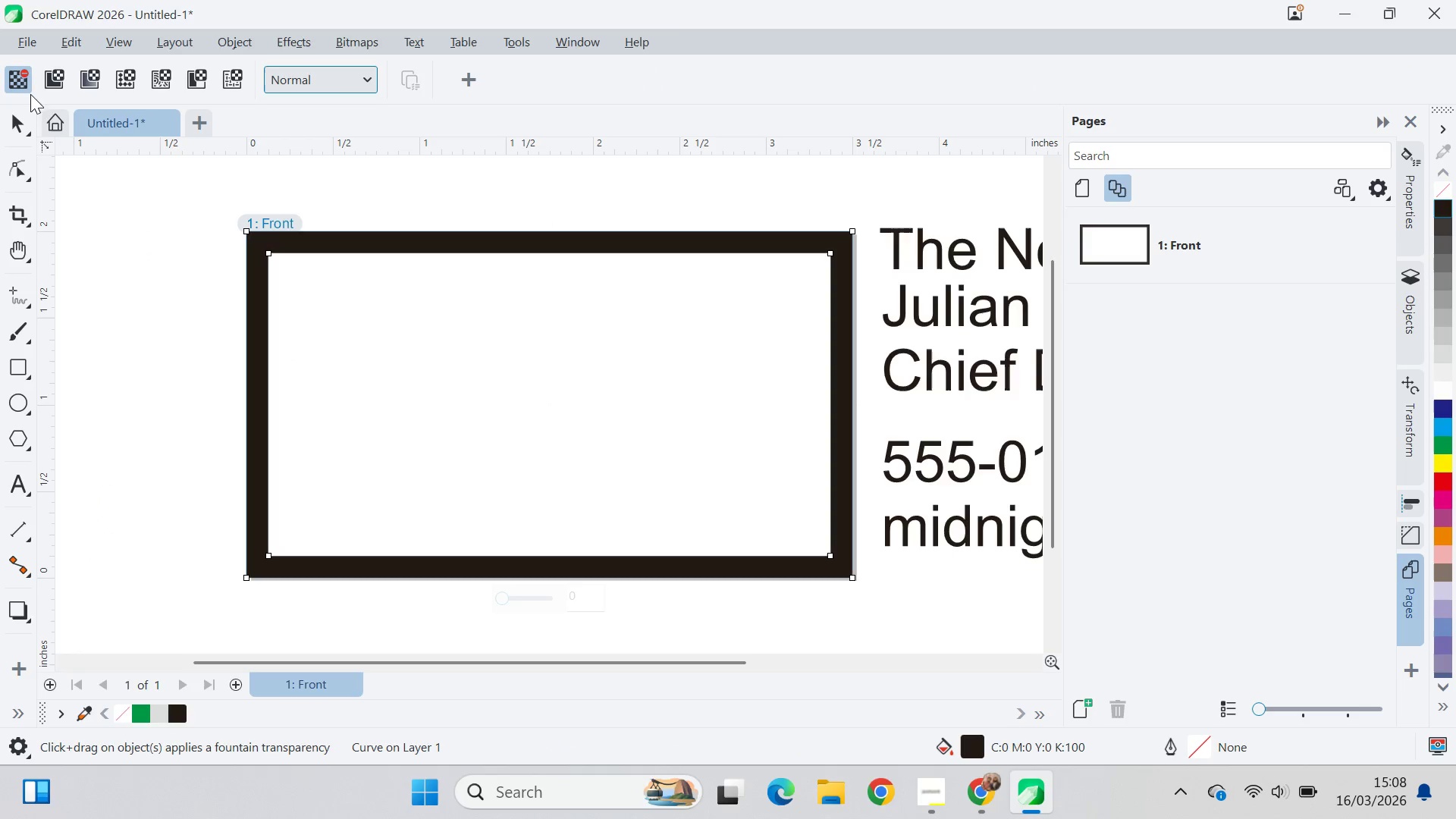 
left_click([59, 83])